 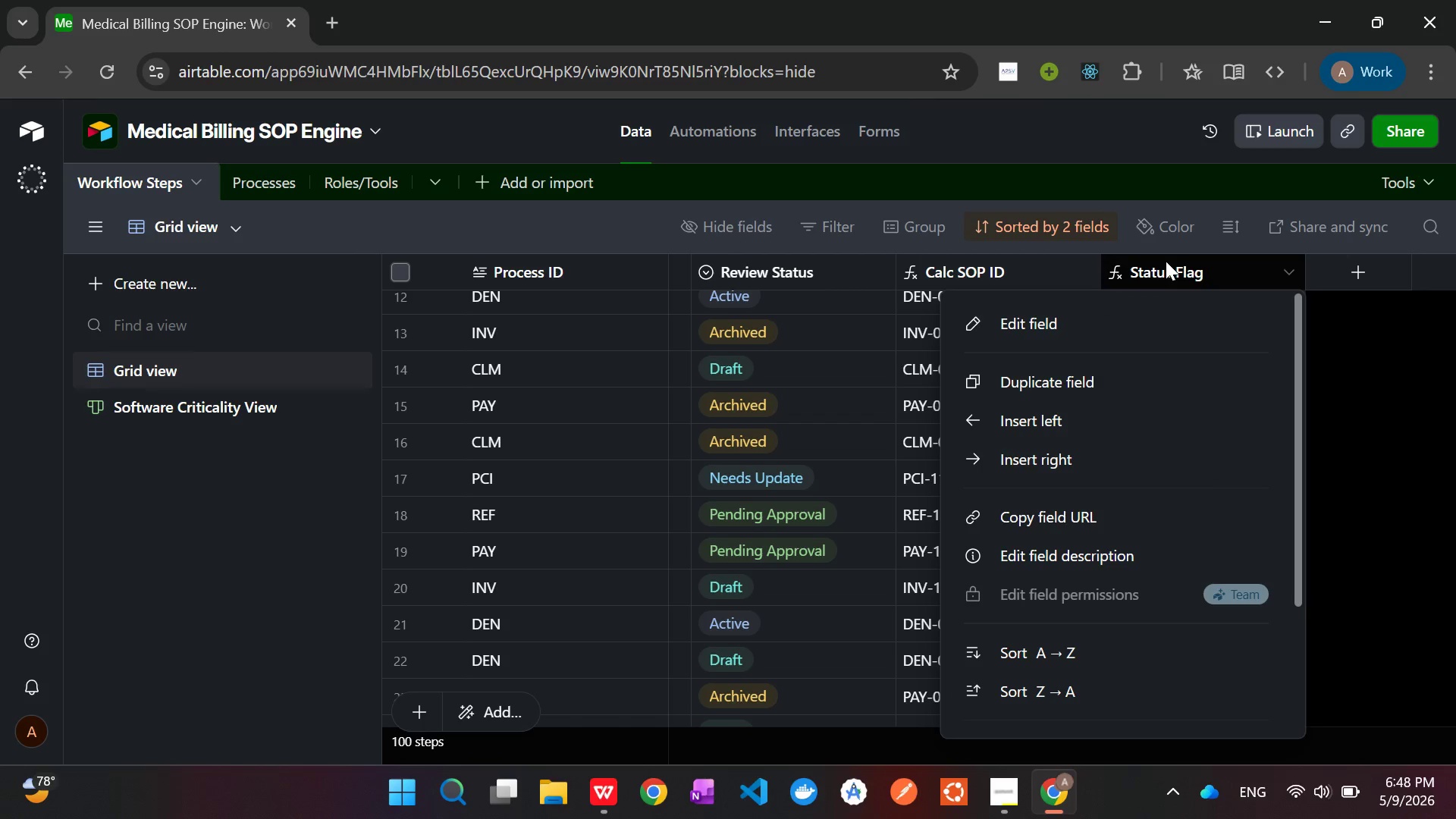 
left_click([1087, 337])
 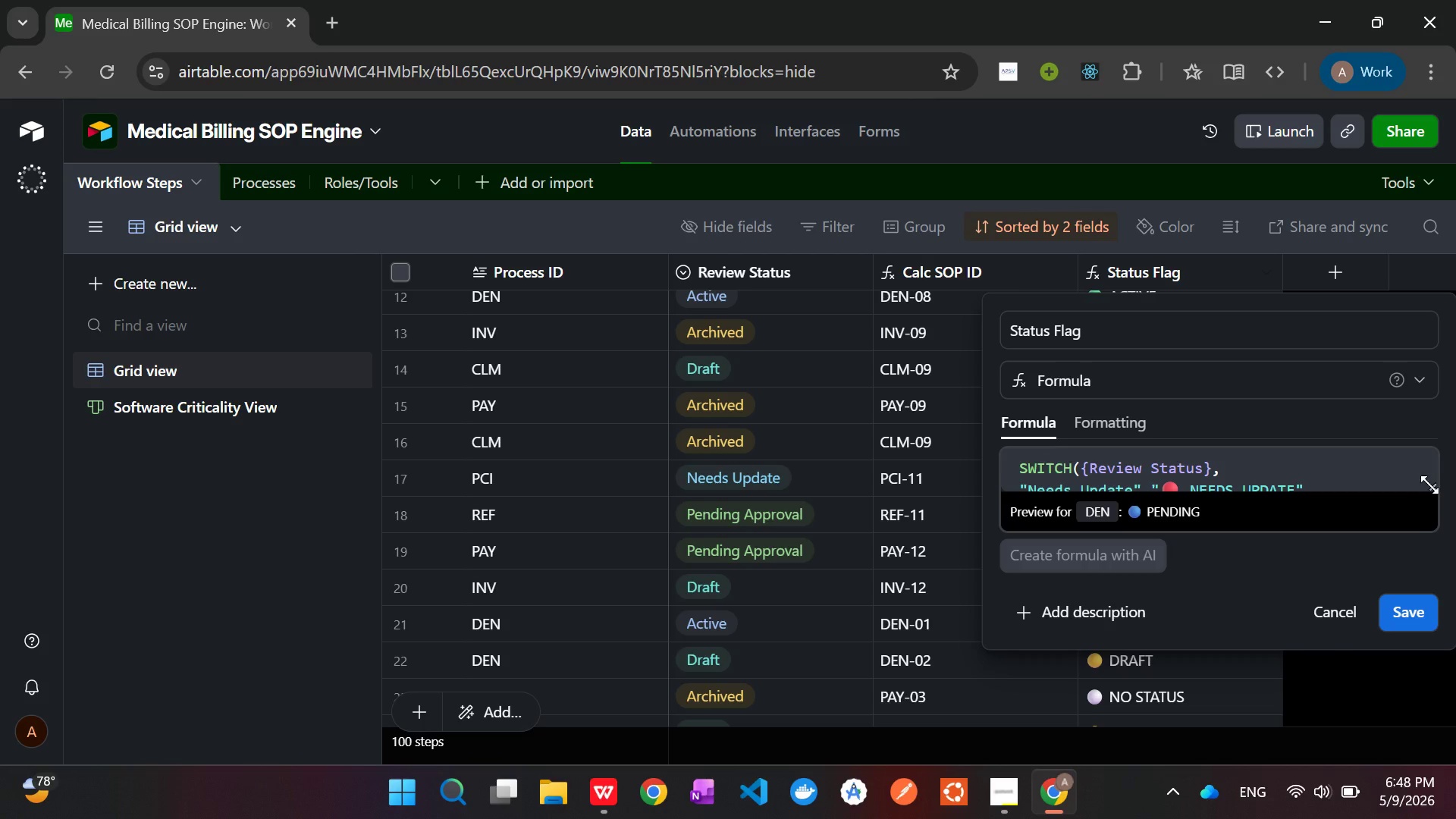 
left_click_drag(start_coordinate=[1436, 489], to_coordinate=[1401, 792])
 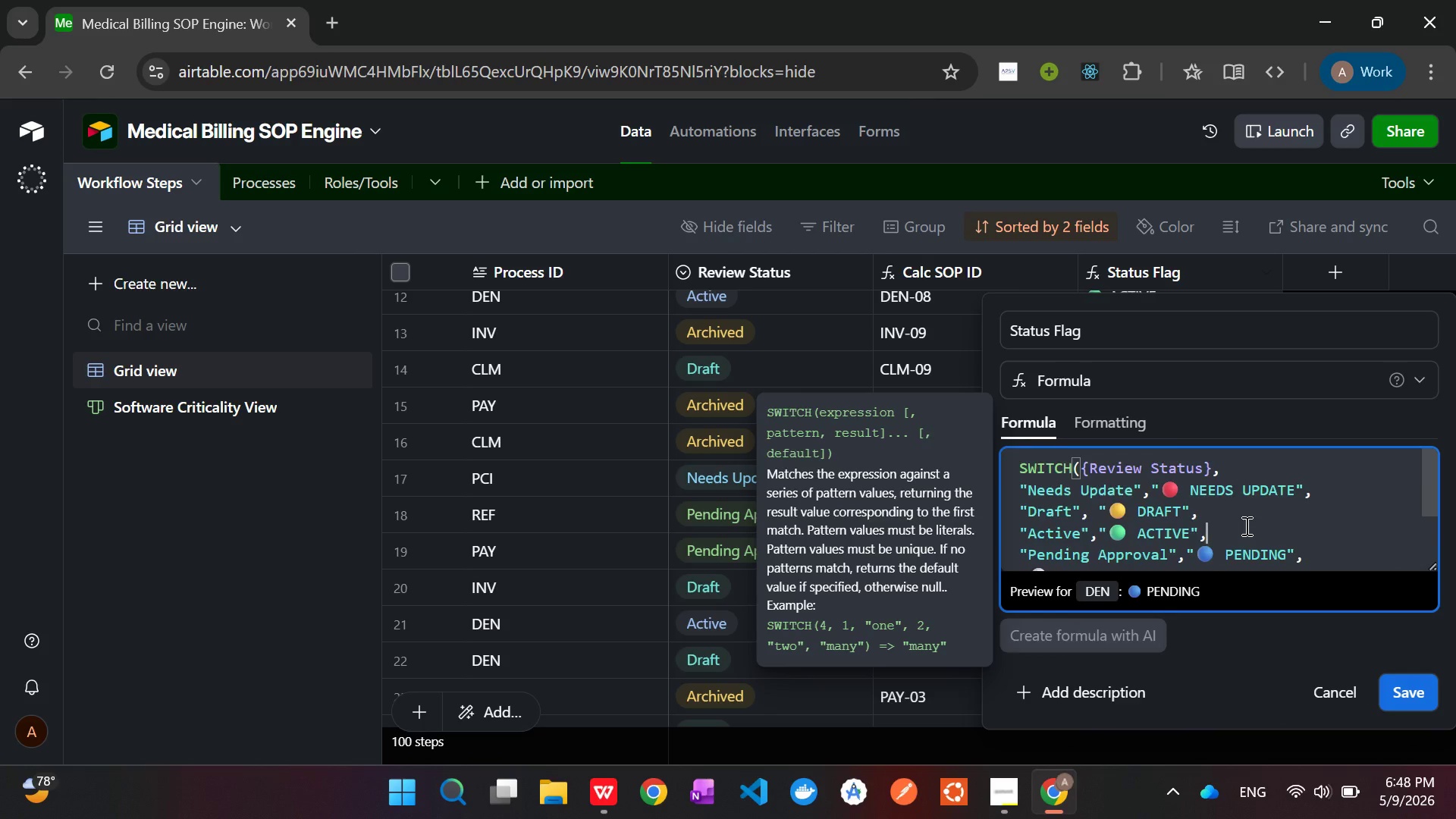 
scroll: coordinate [1245, 526], scroll_direction: down, amount: 1.0
 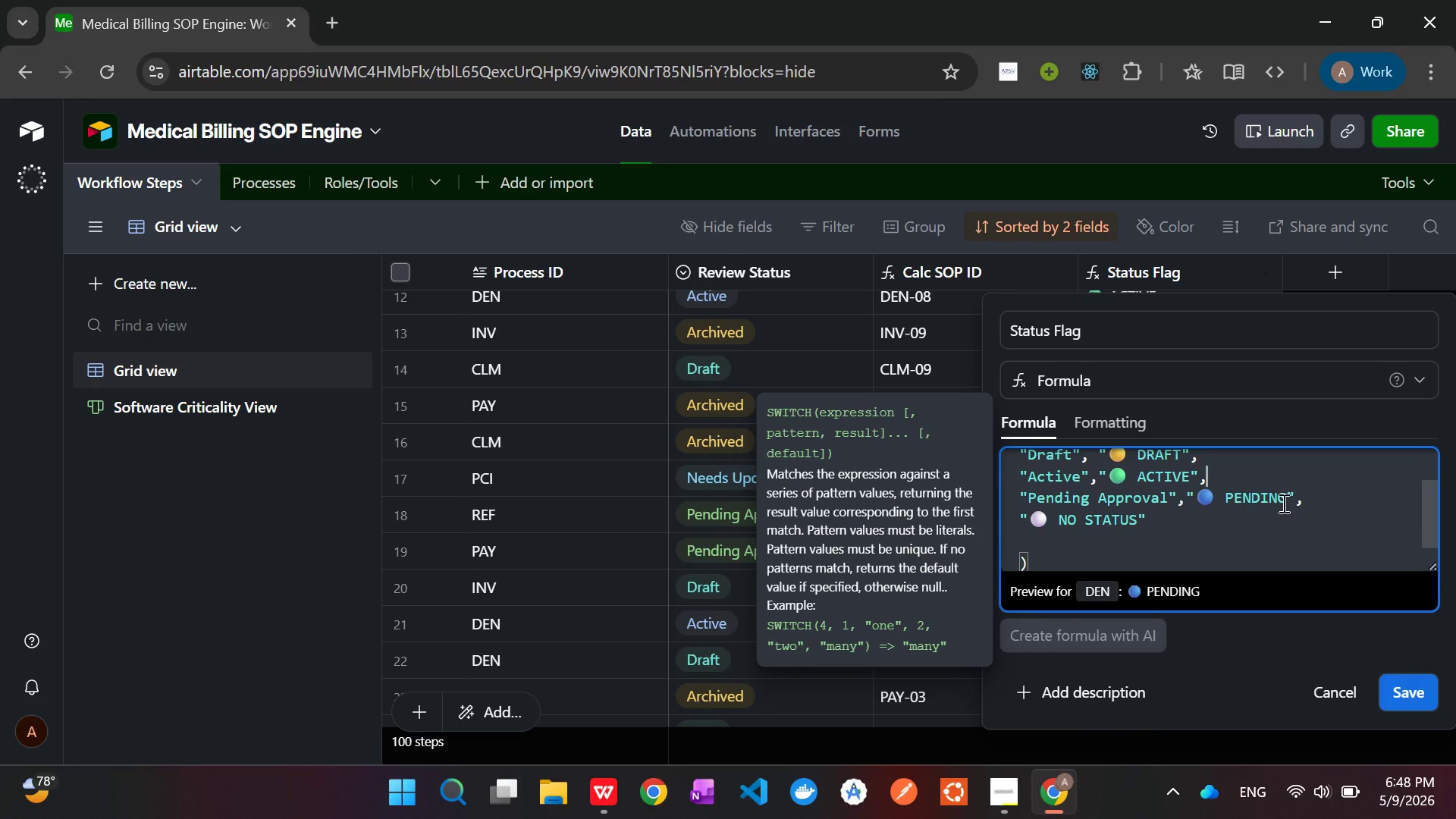 
left_click([1310, 500])
 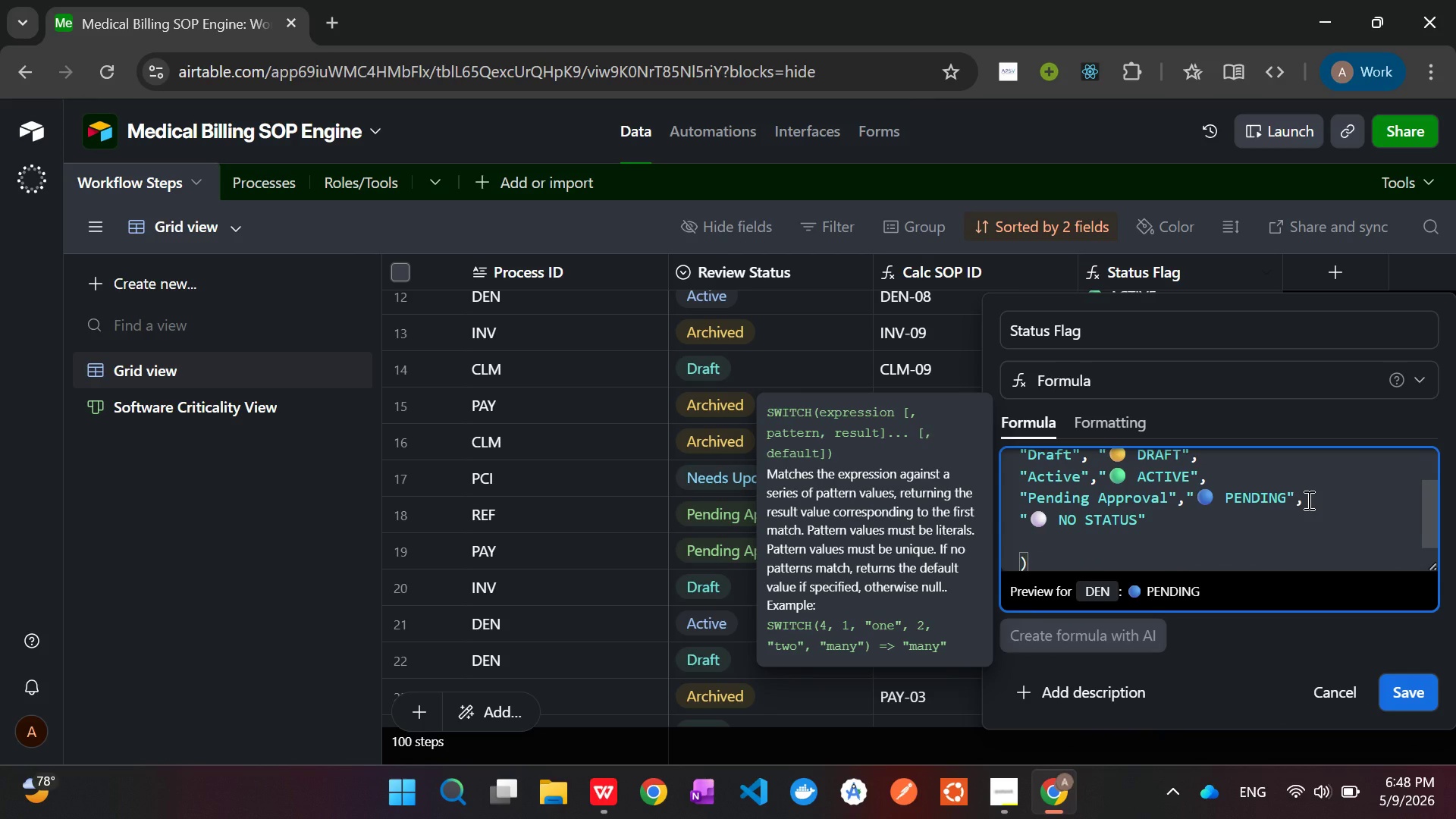 
key(Enter)
 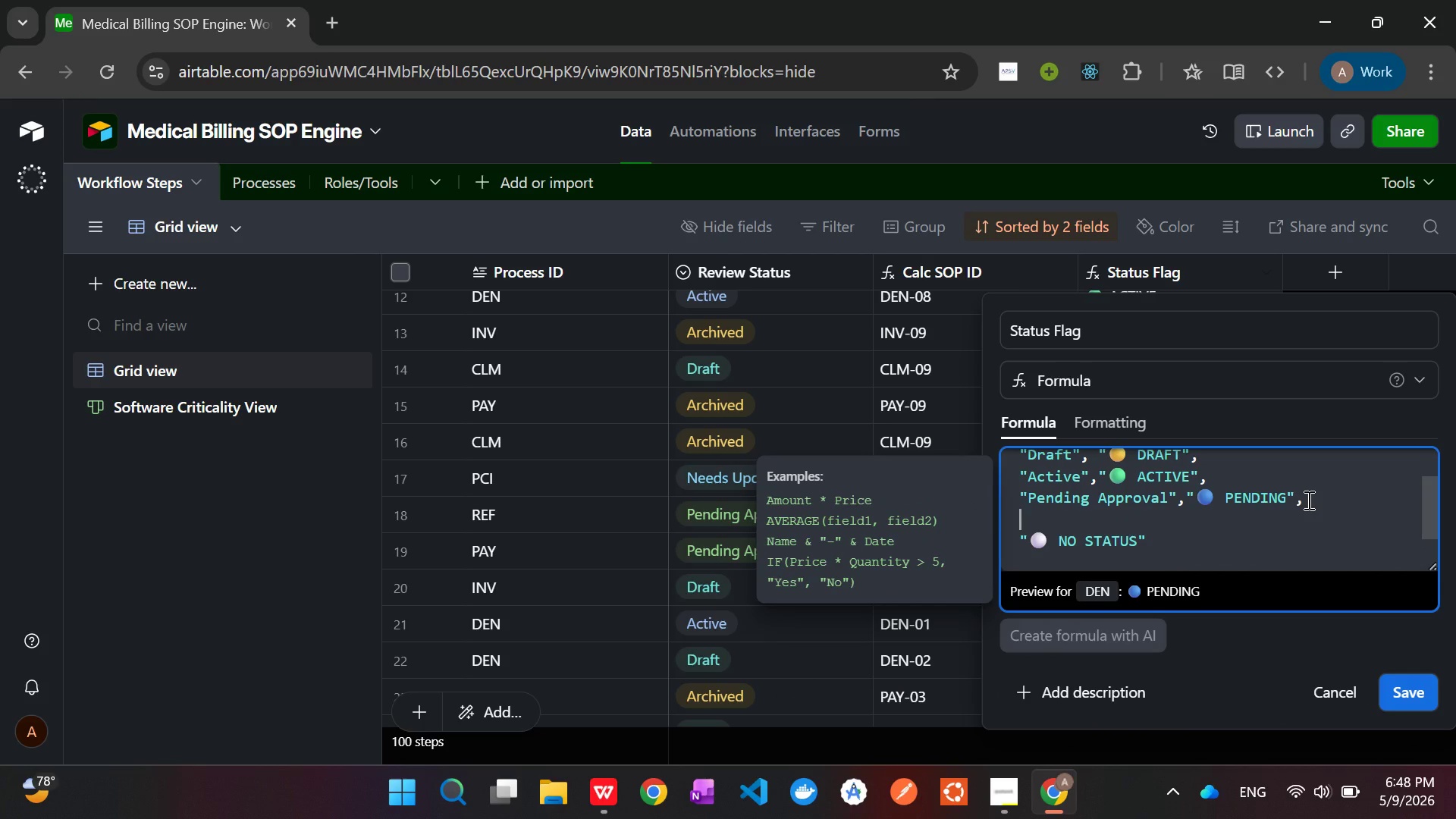 
type("Archived)
 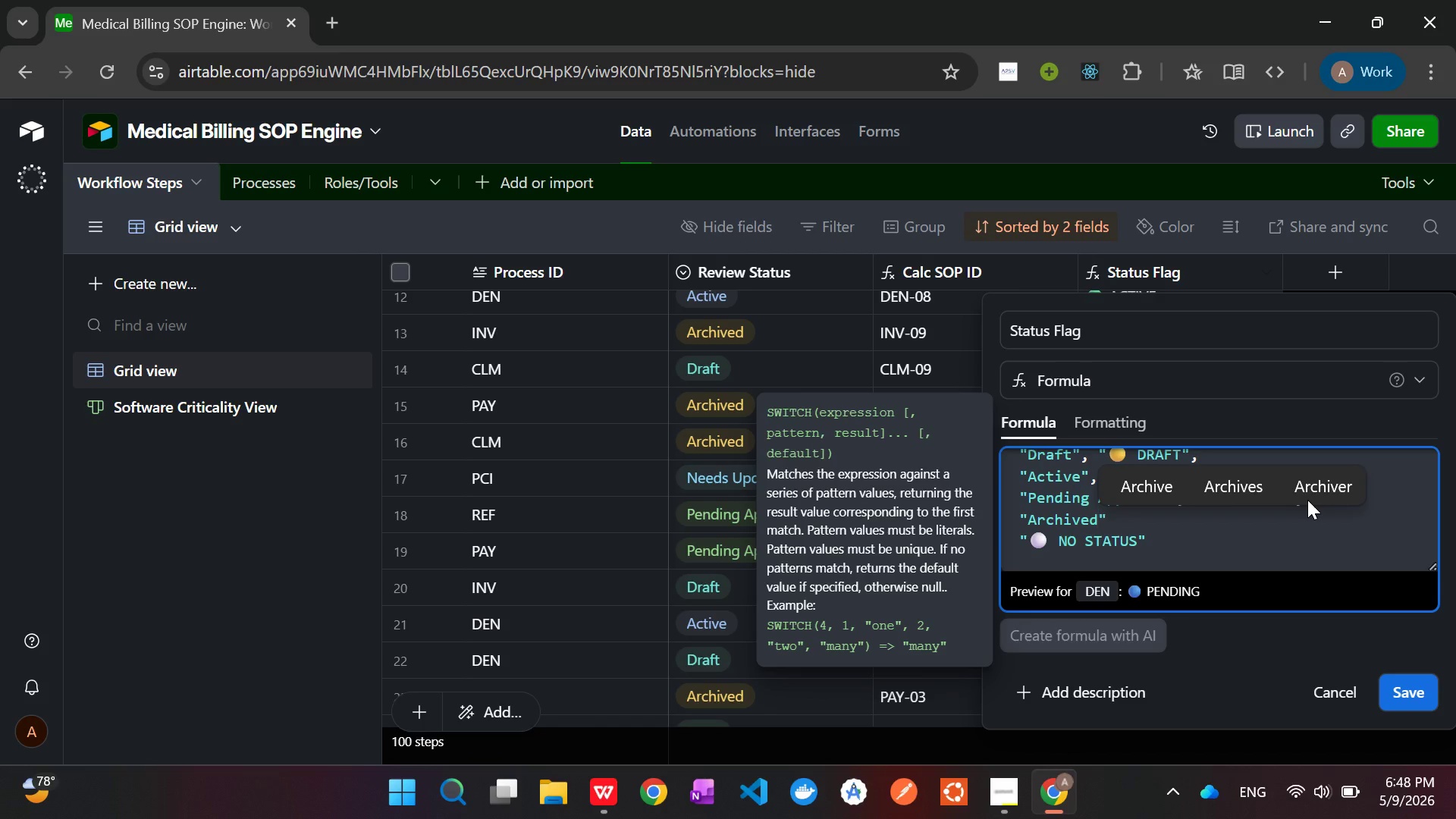 
wait(5.22)
 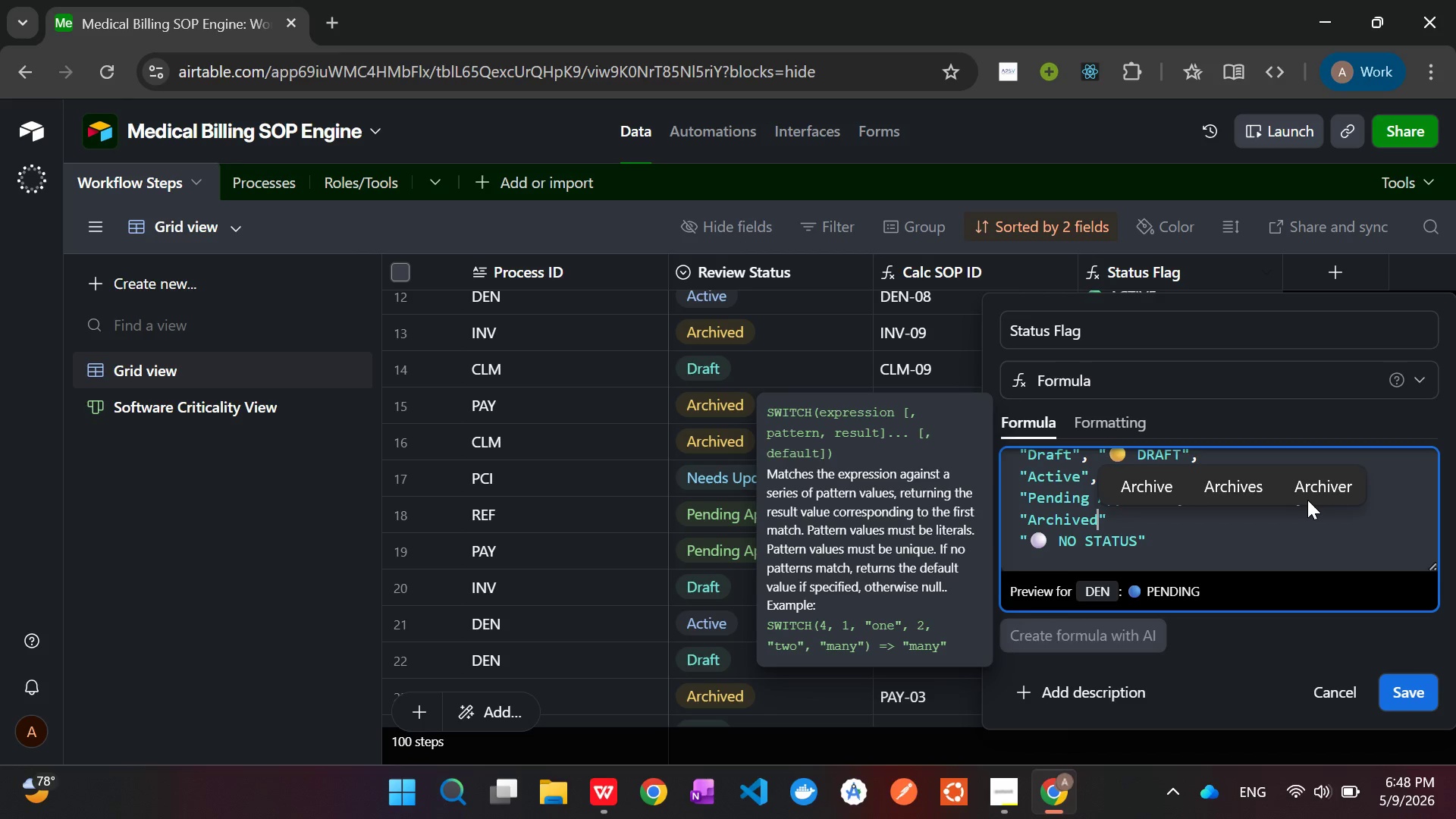 
key(ArrowRight)
 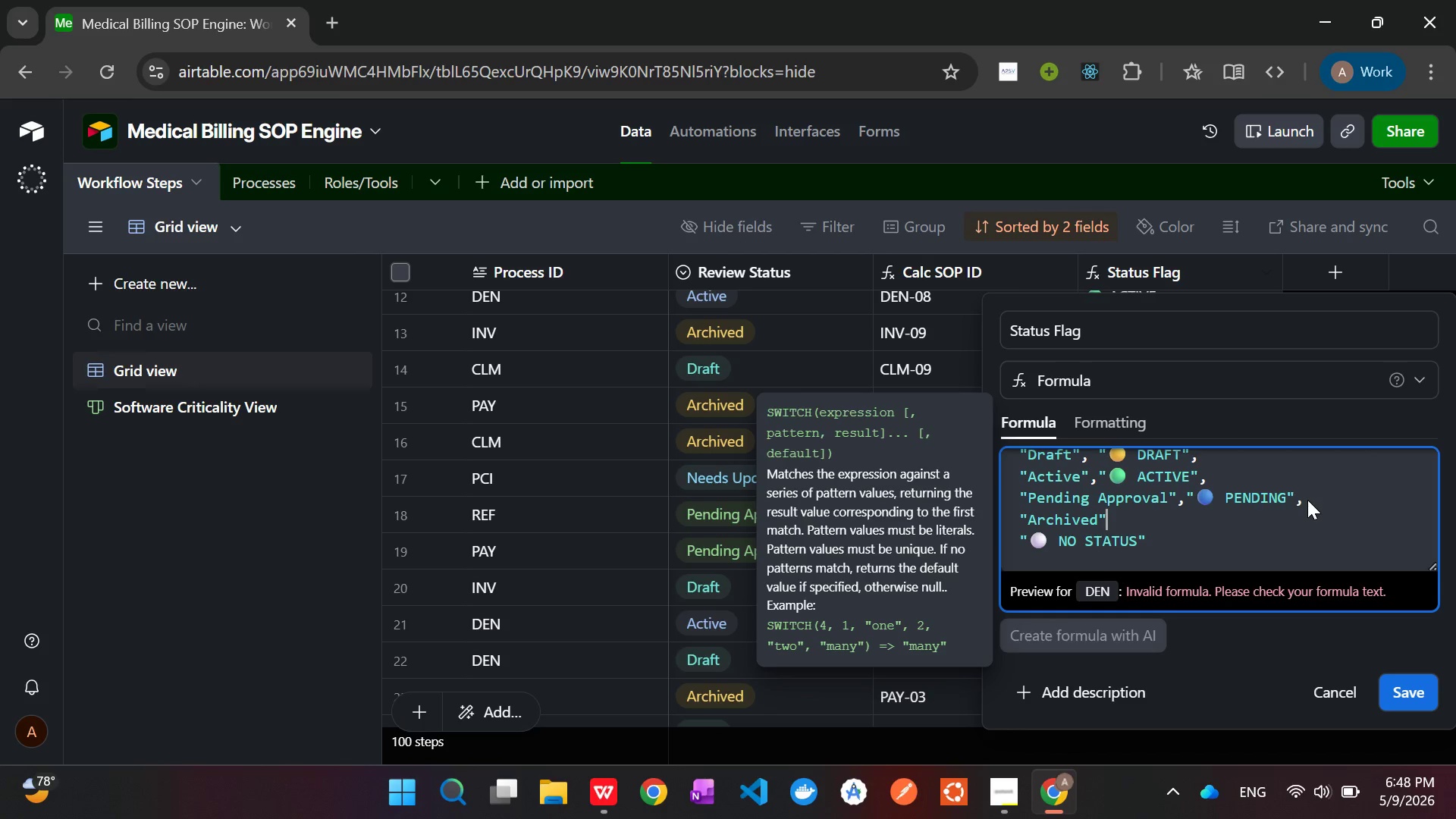 
key(Shift+ShiftLeft)
 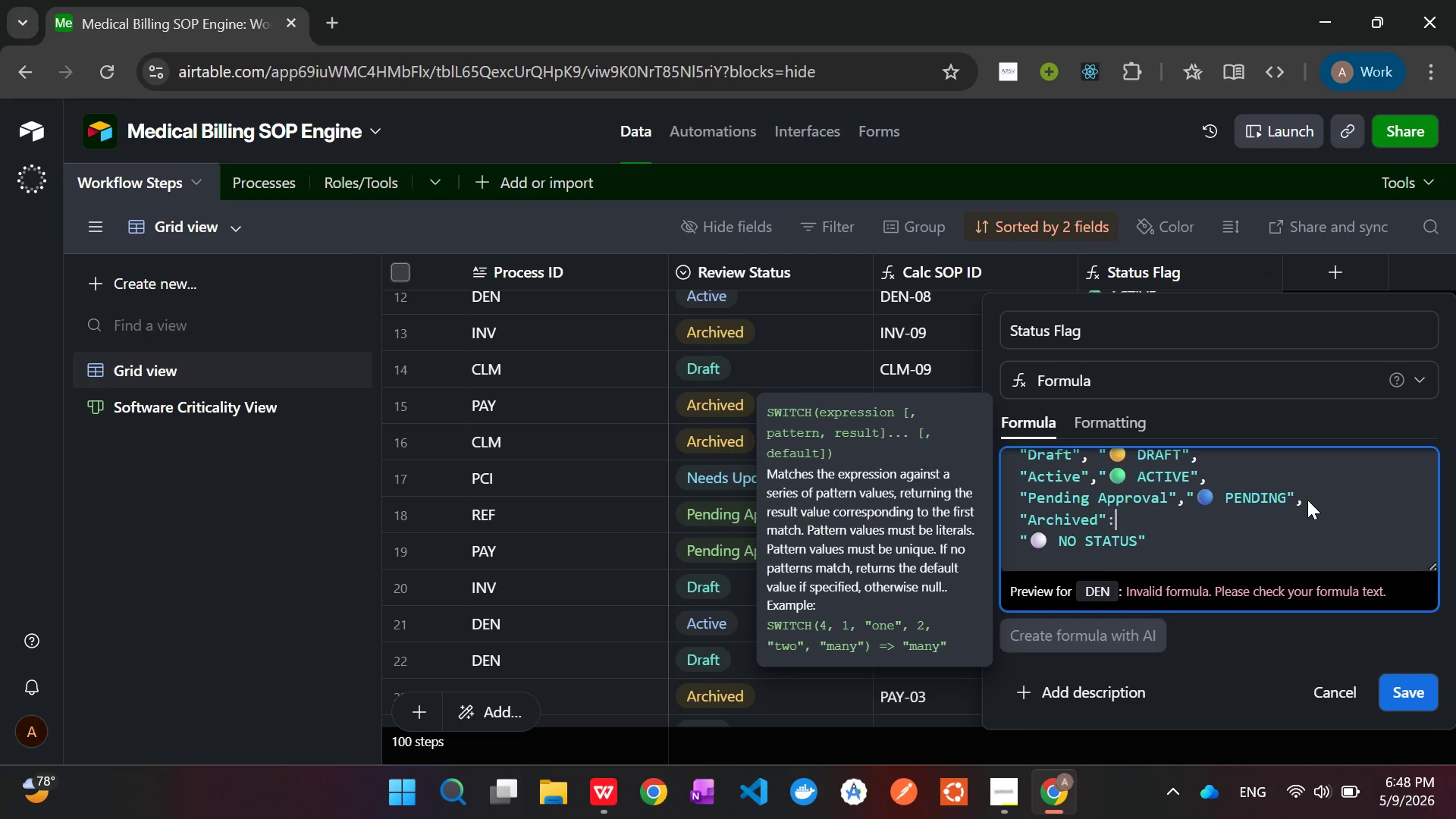 
key(Shift+Semicolon)
 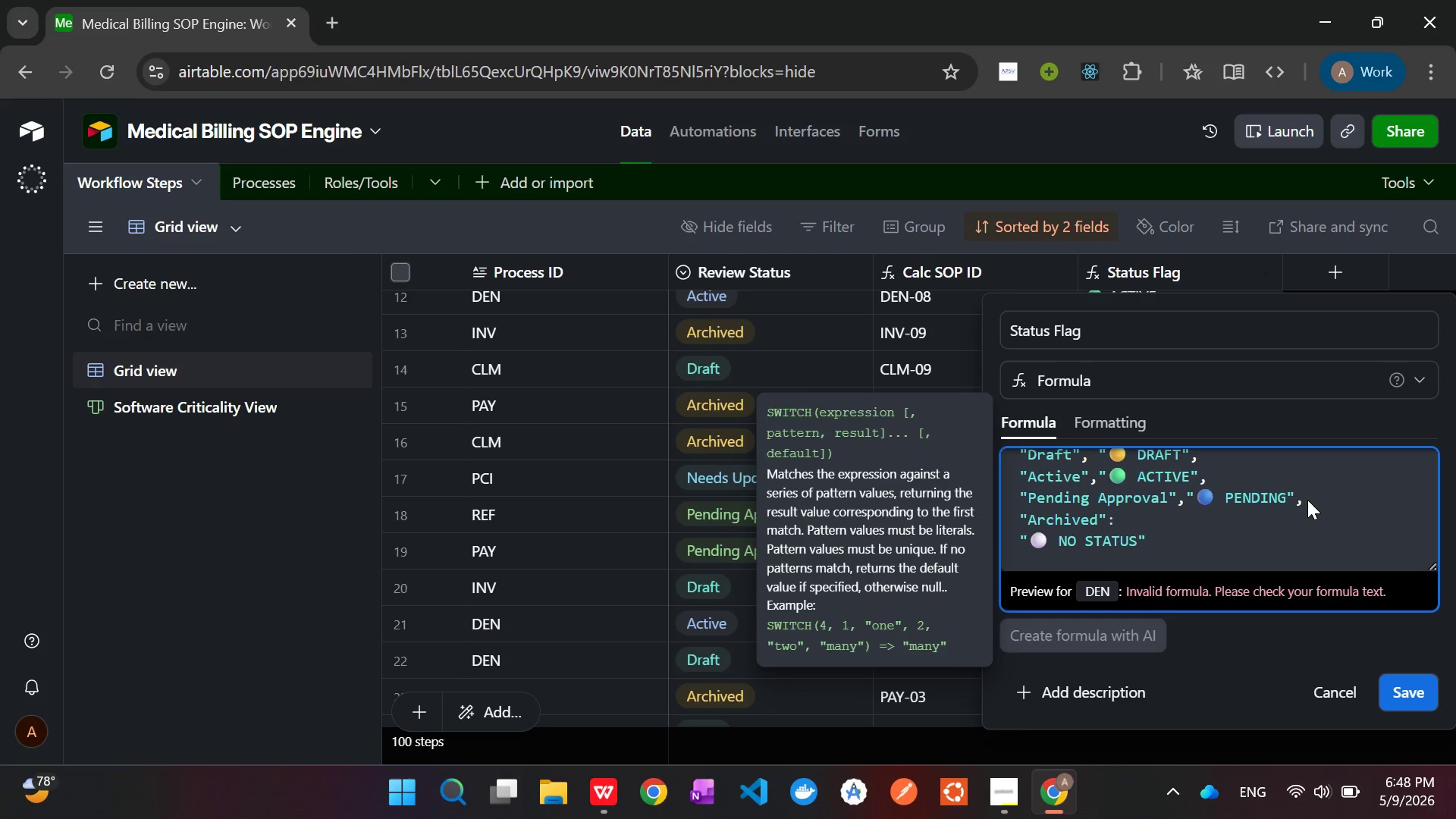 
key(Space)
 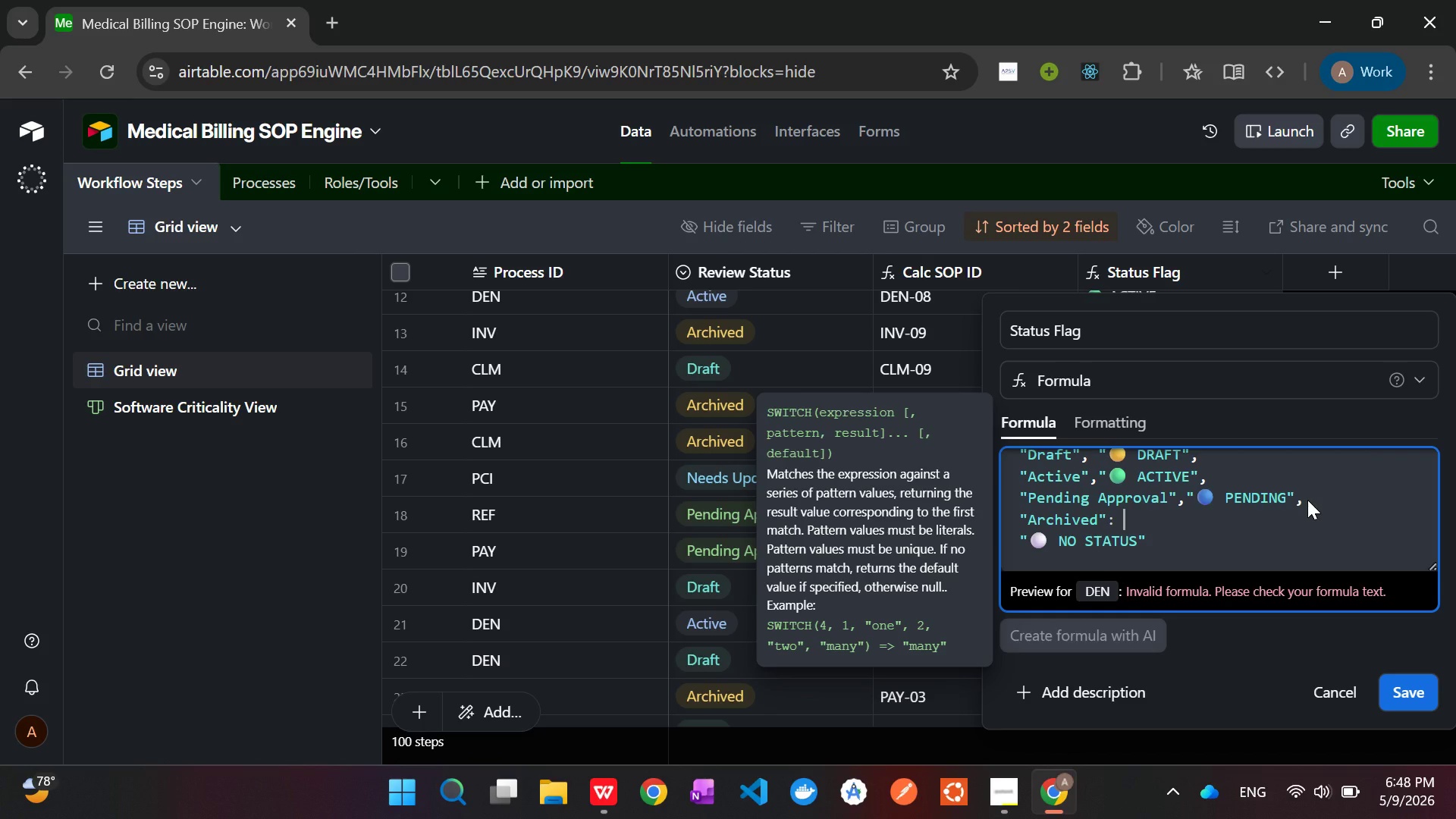 
key(Shift+Quote)
 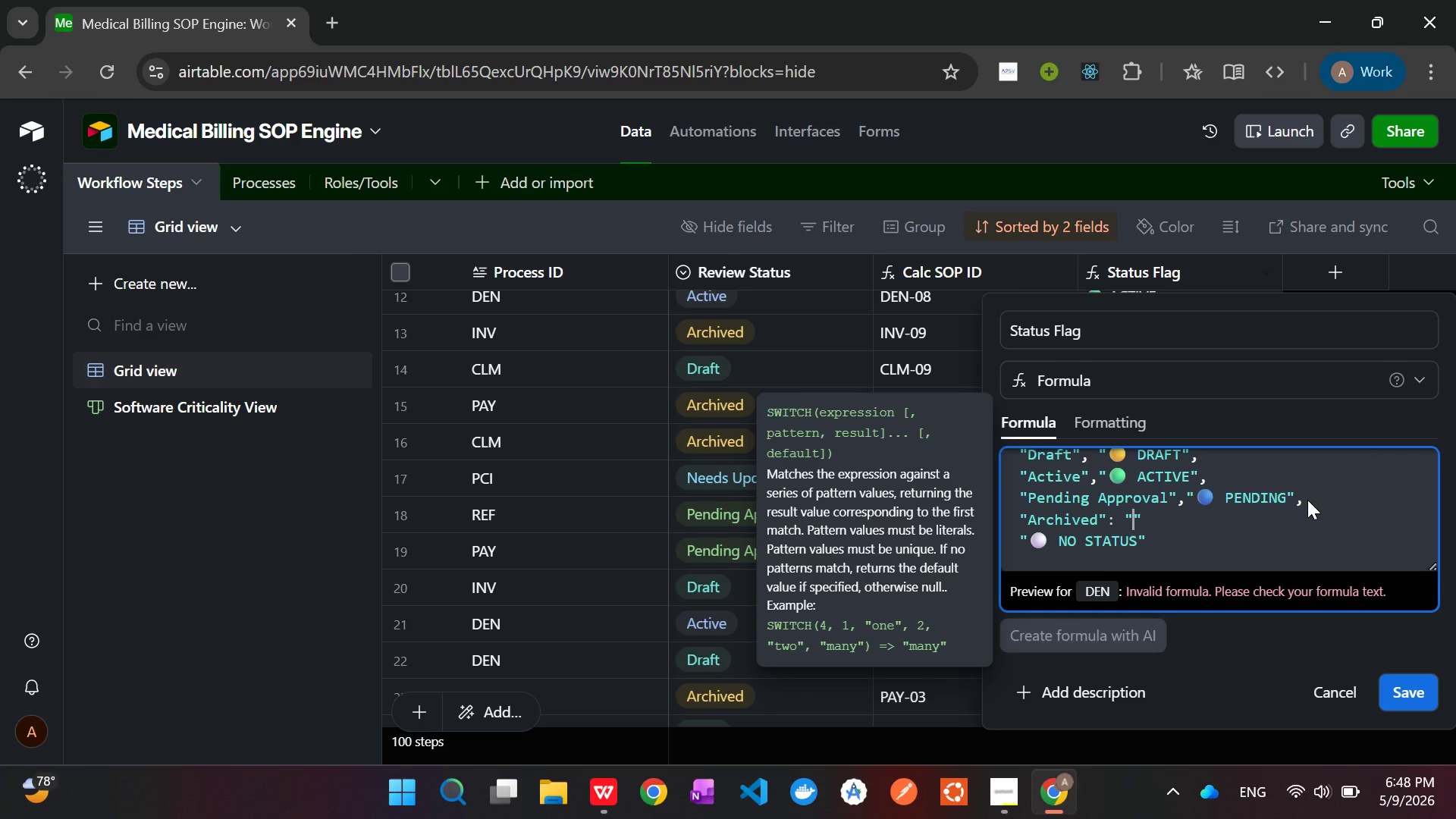 
key(Meta+V)
 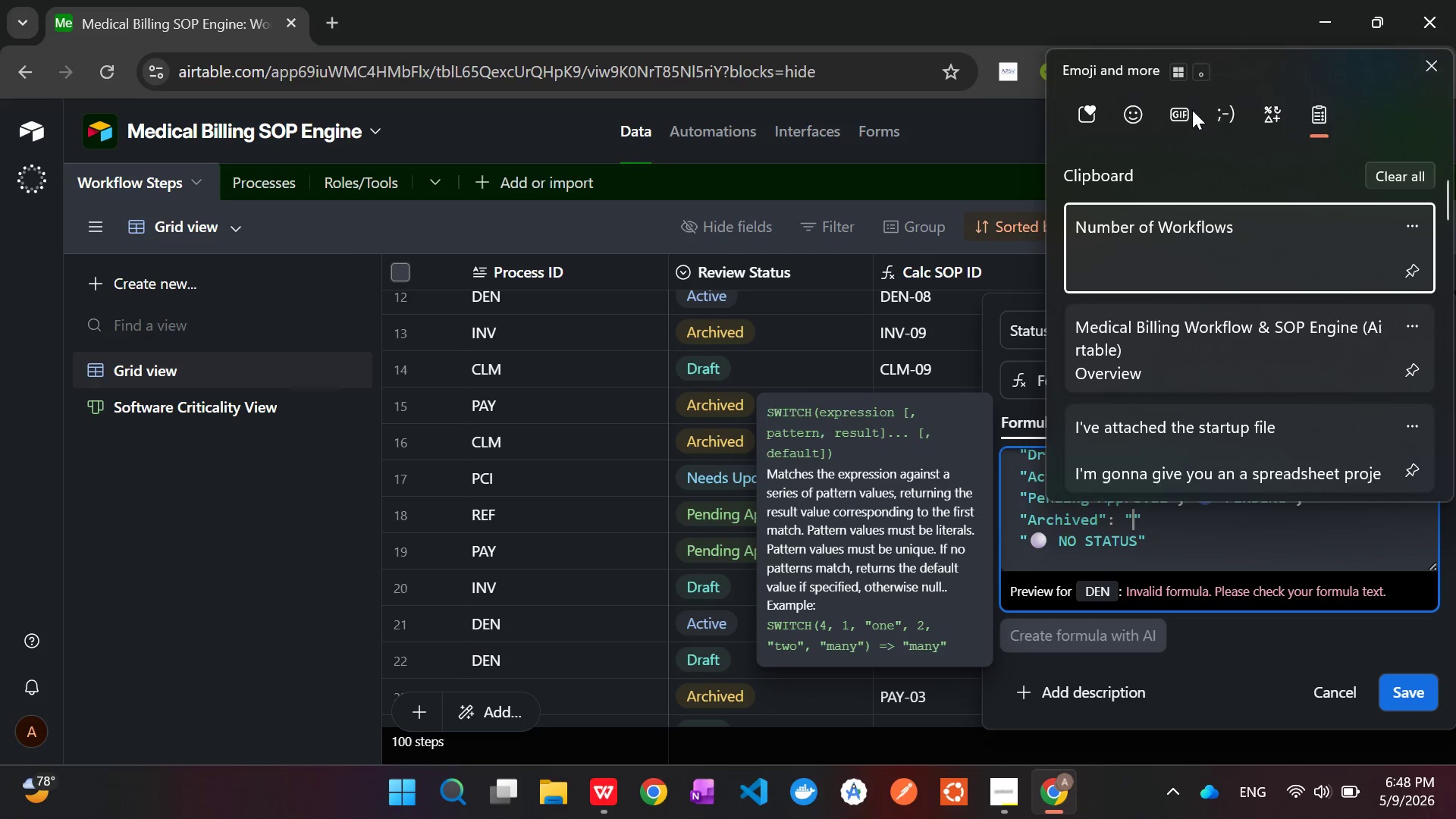 
left_click([1125, 107])
 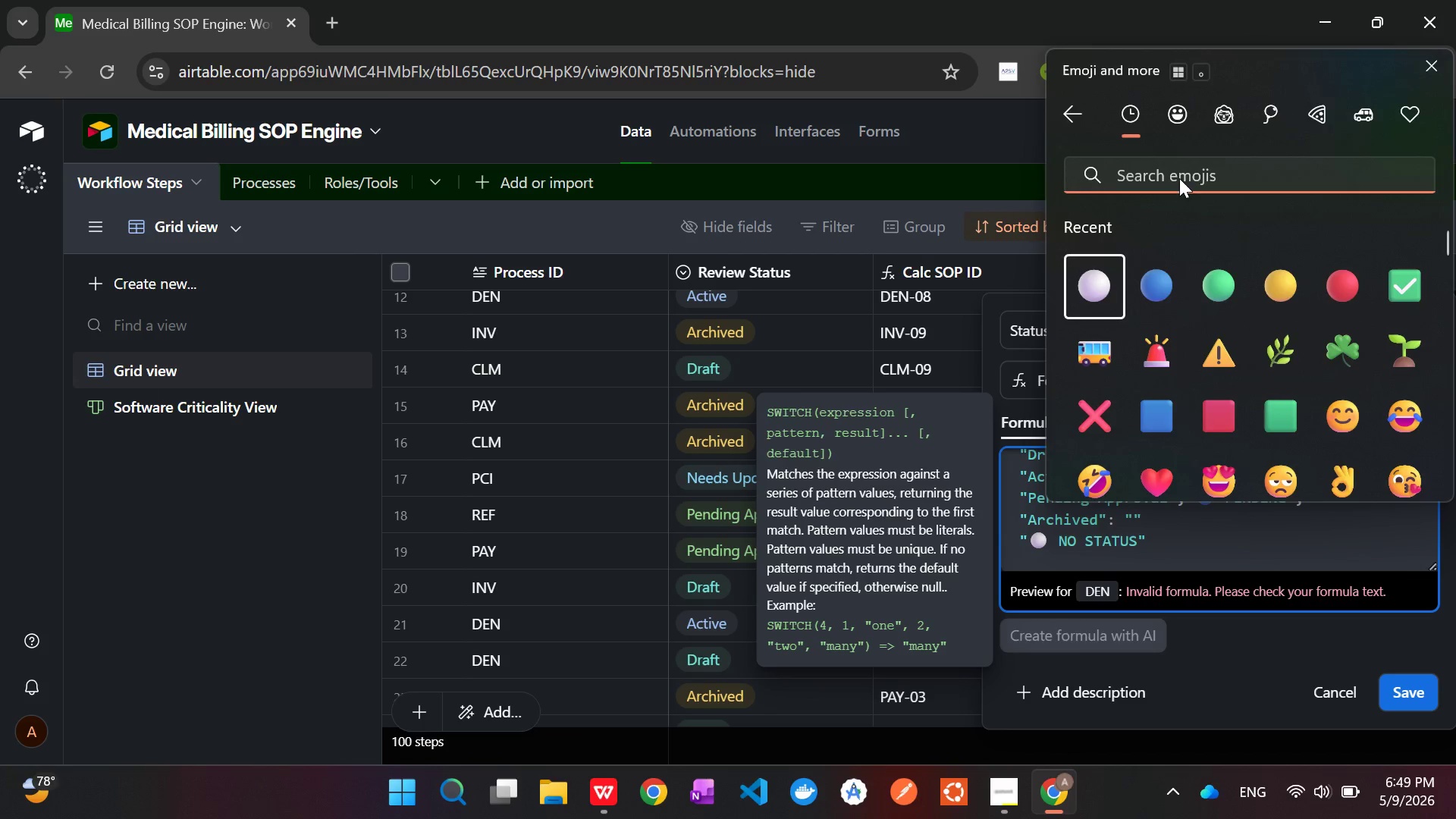 
left_click([1172, 168])